 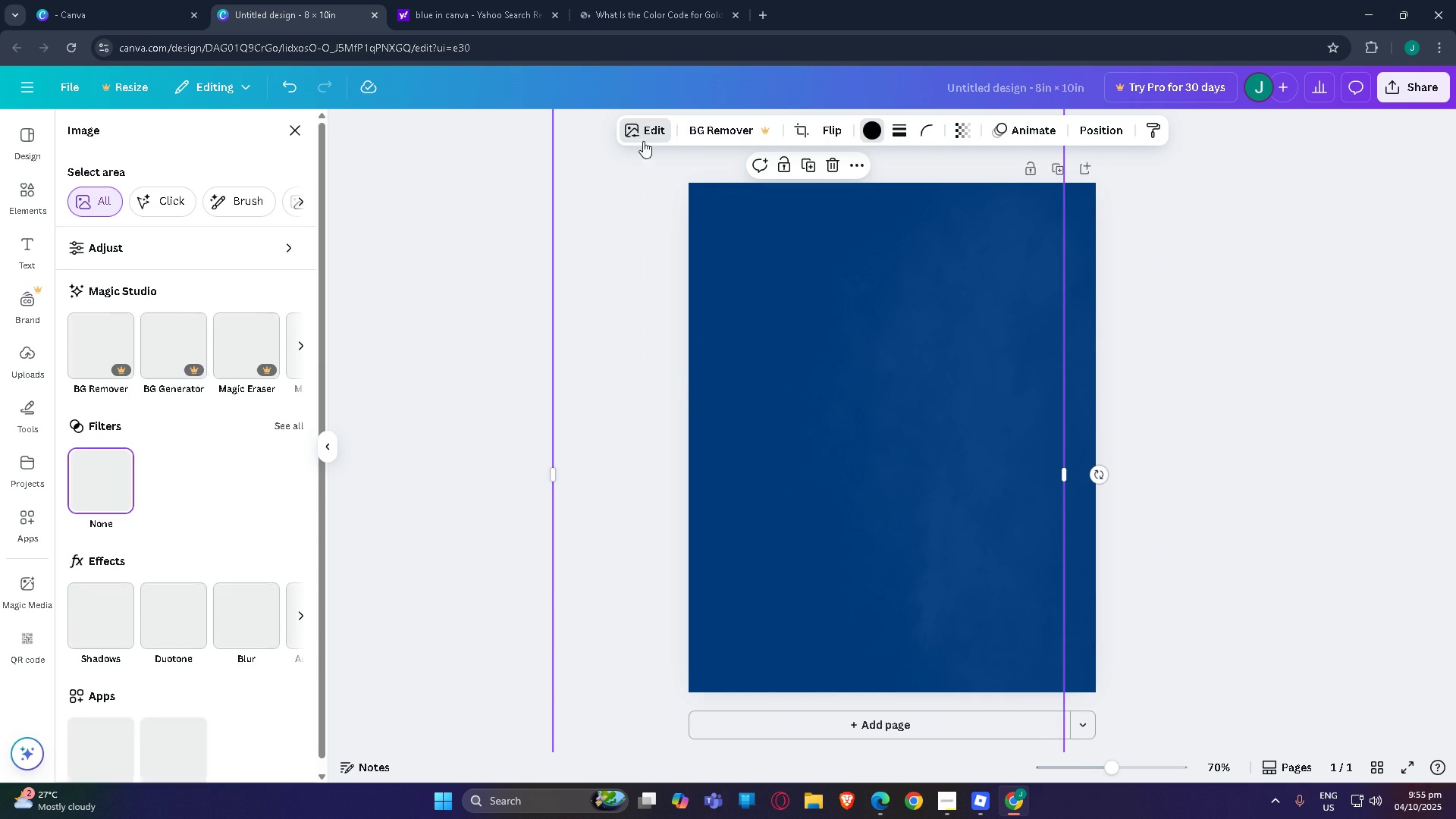 
left_click([82, 618])
 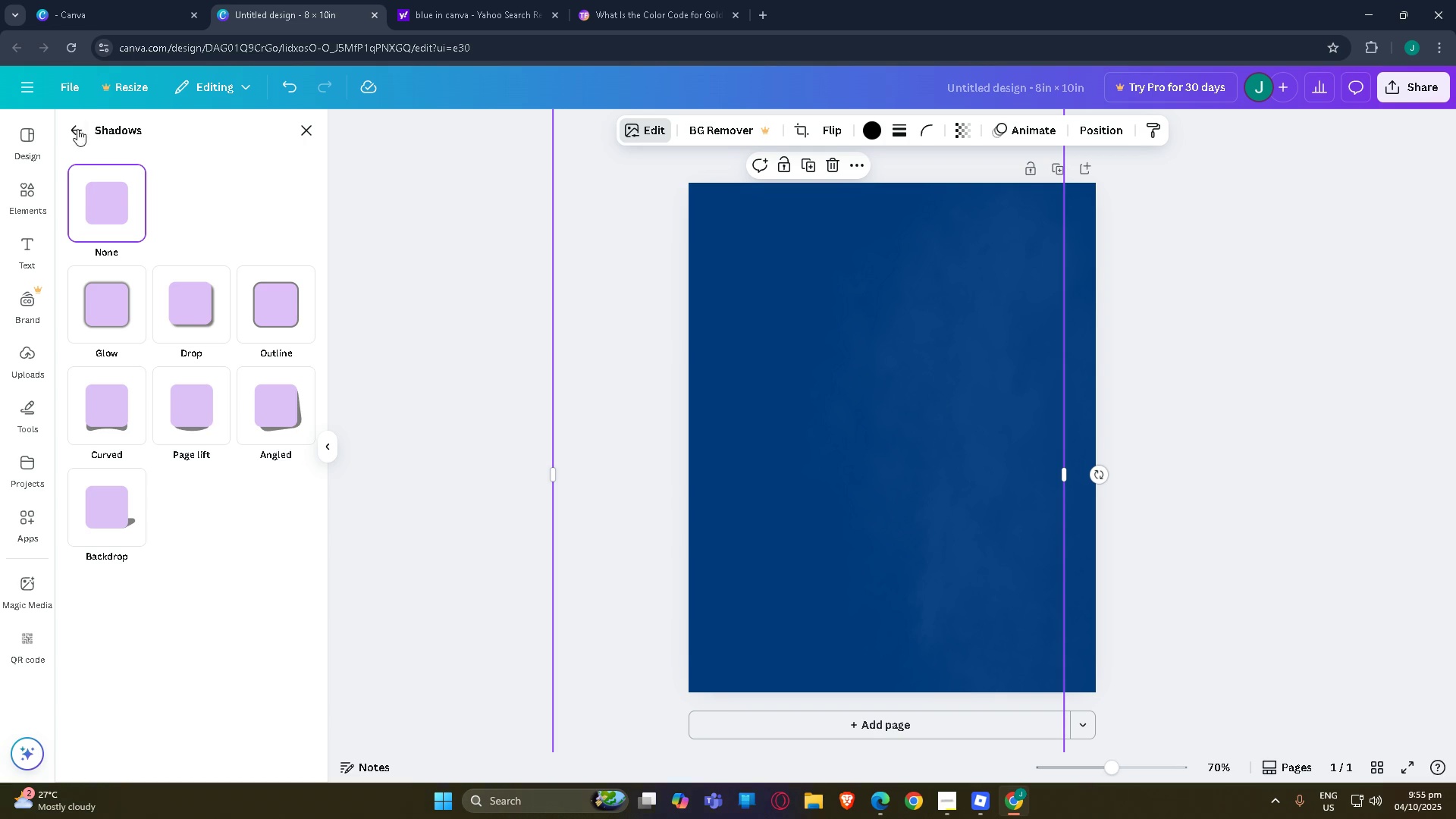 
double_click([63, 127])
 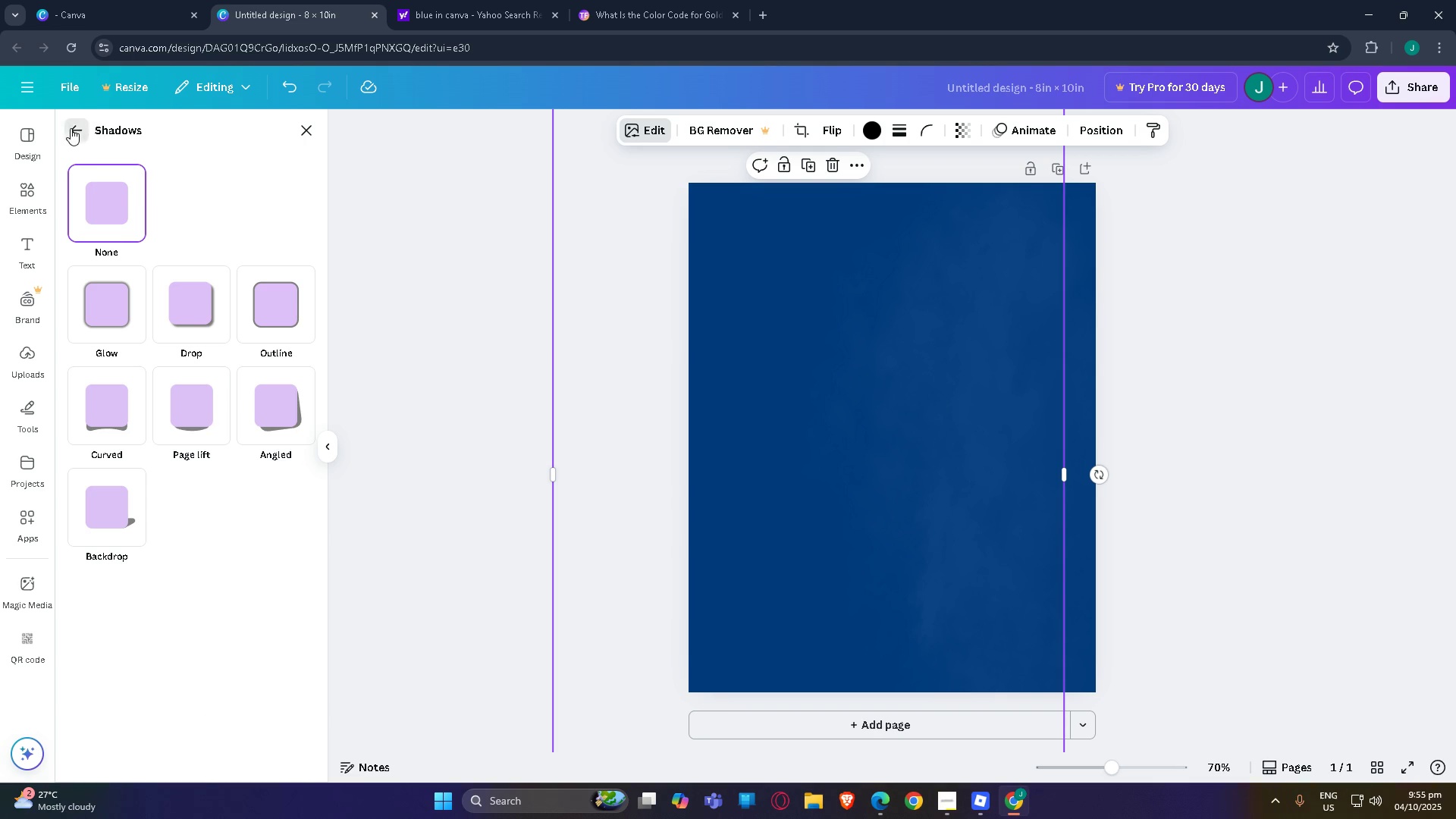 
triple_click([71, 128])
 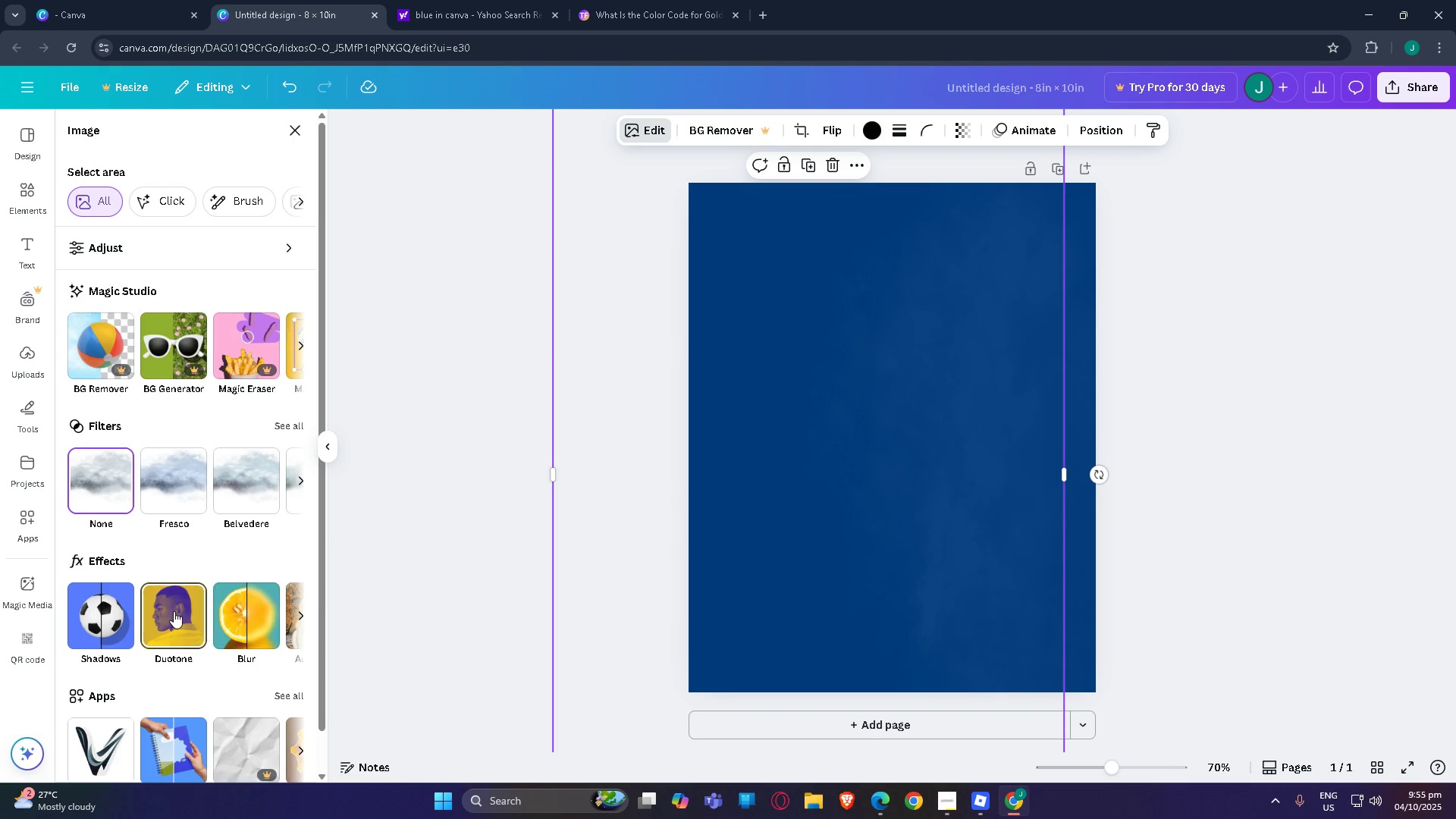 
left_click([174, 611])
 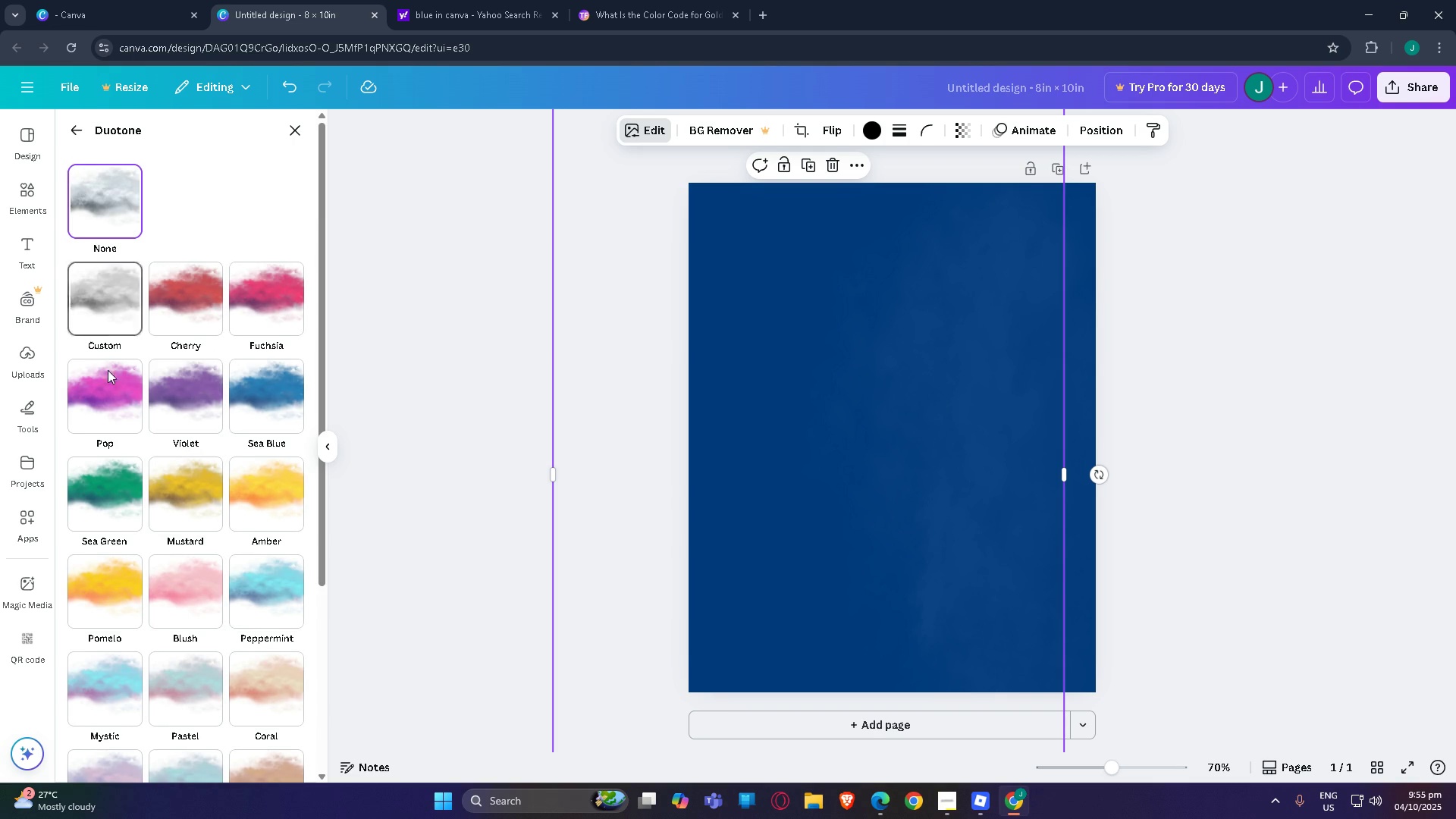 
scroll: coordinate [121, 422], scroll_direction: down, amount: 5.0
 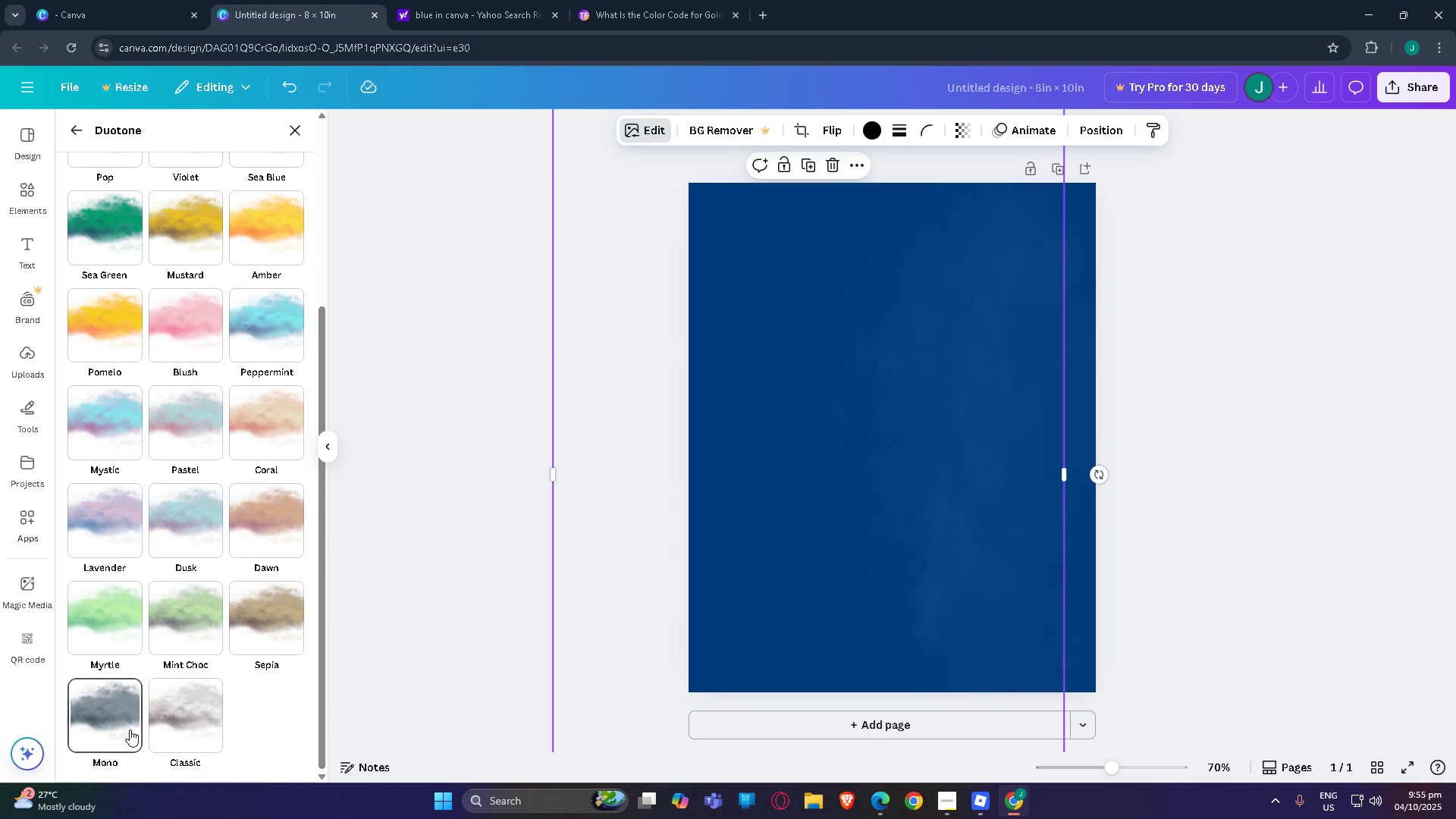 
left_click([130, 730])
 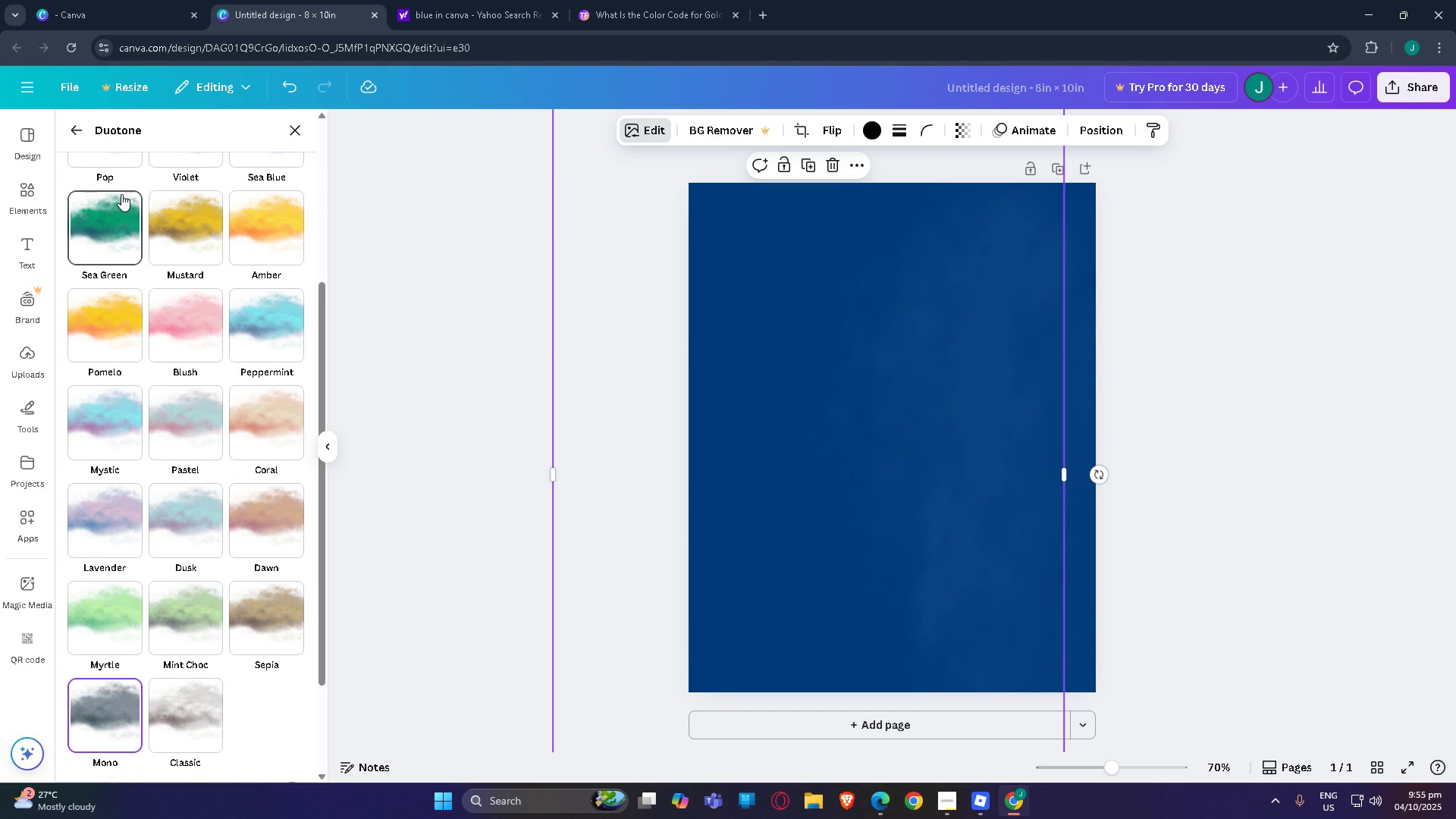 
left_click([121, 194])
 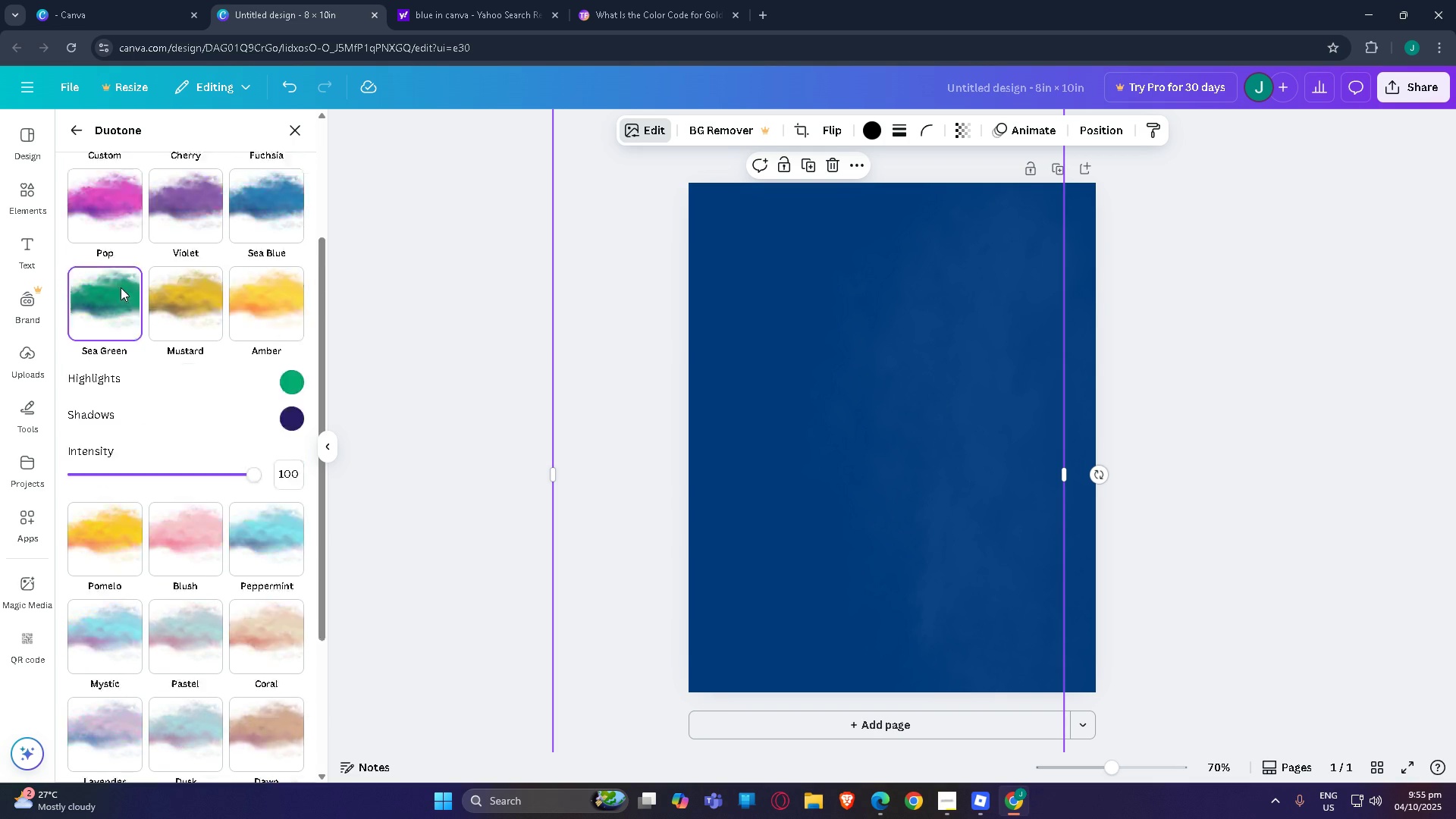 
scroll: coordinate [108, 255], scroll_direction: up, amount: 4.0
 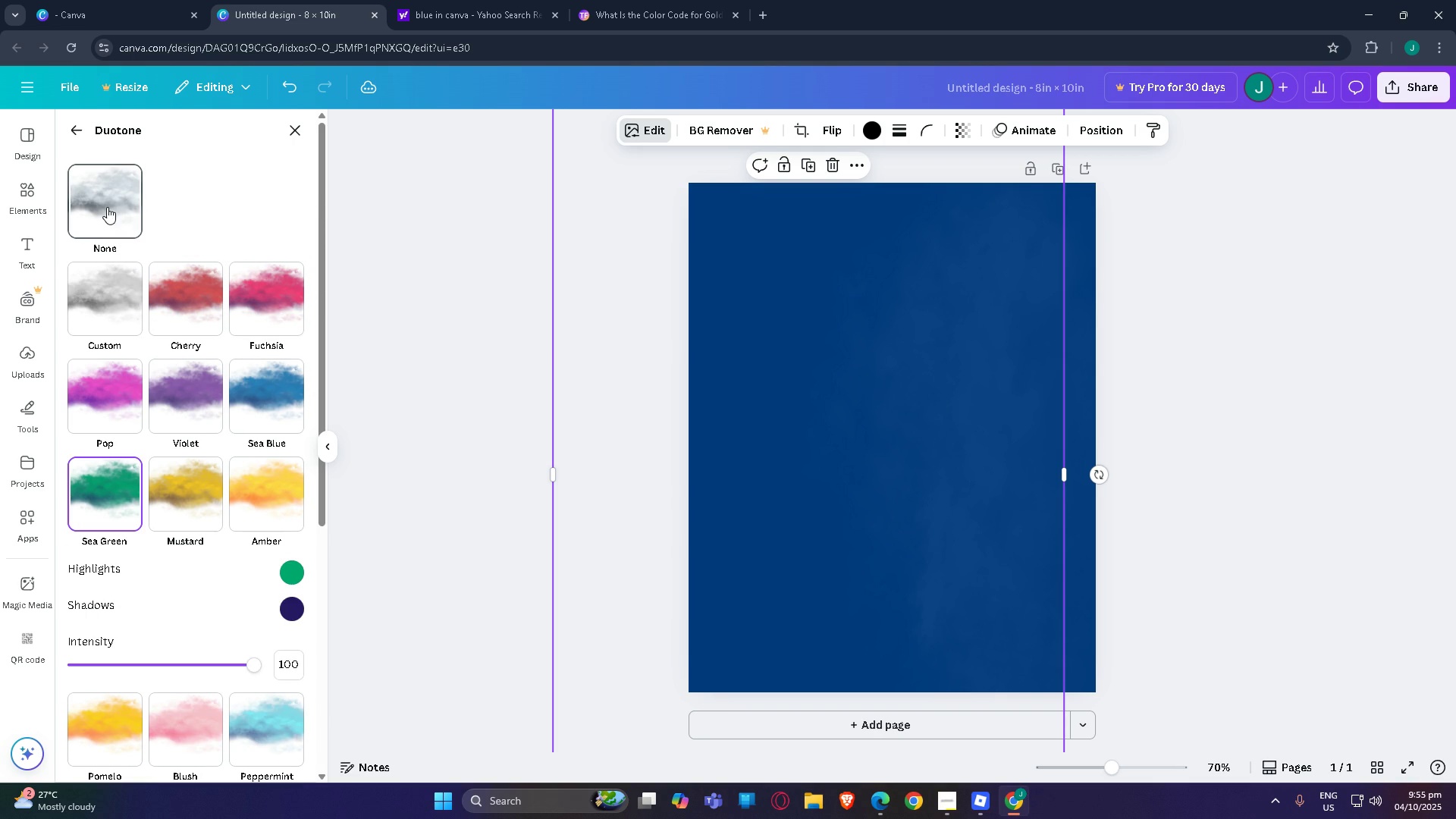 
left_click([107, 207])
 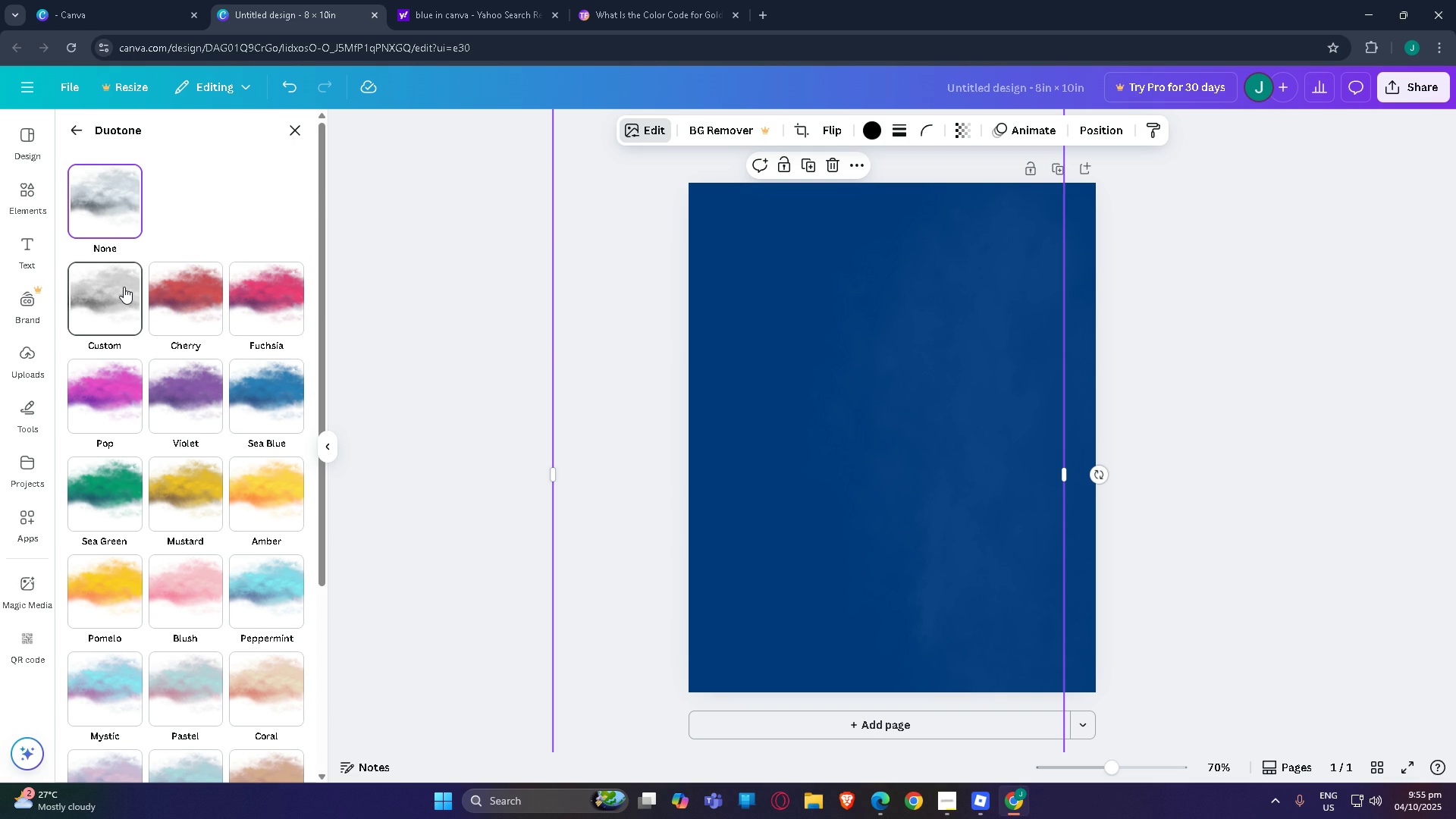 
left_click([124, 287])
 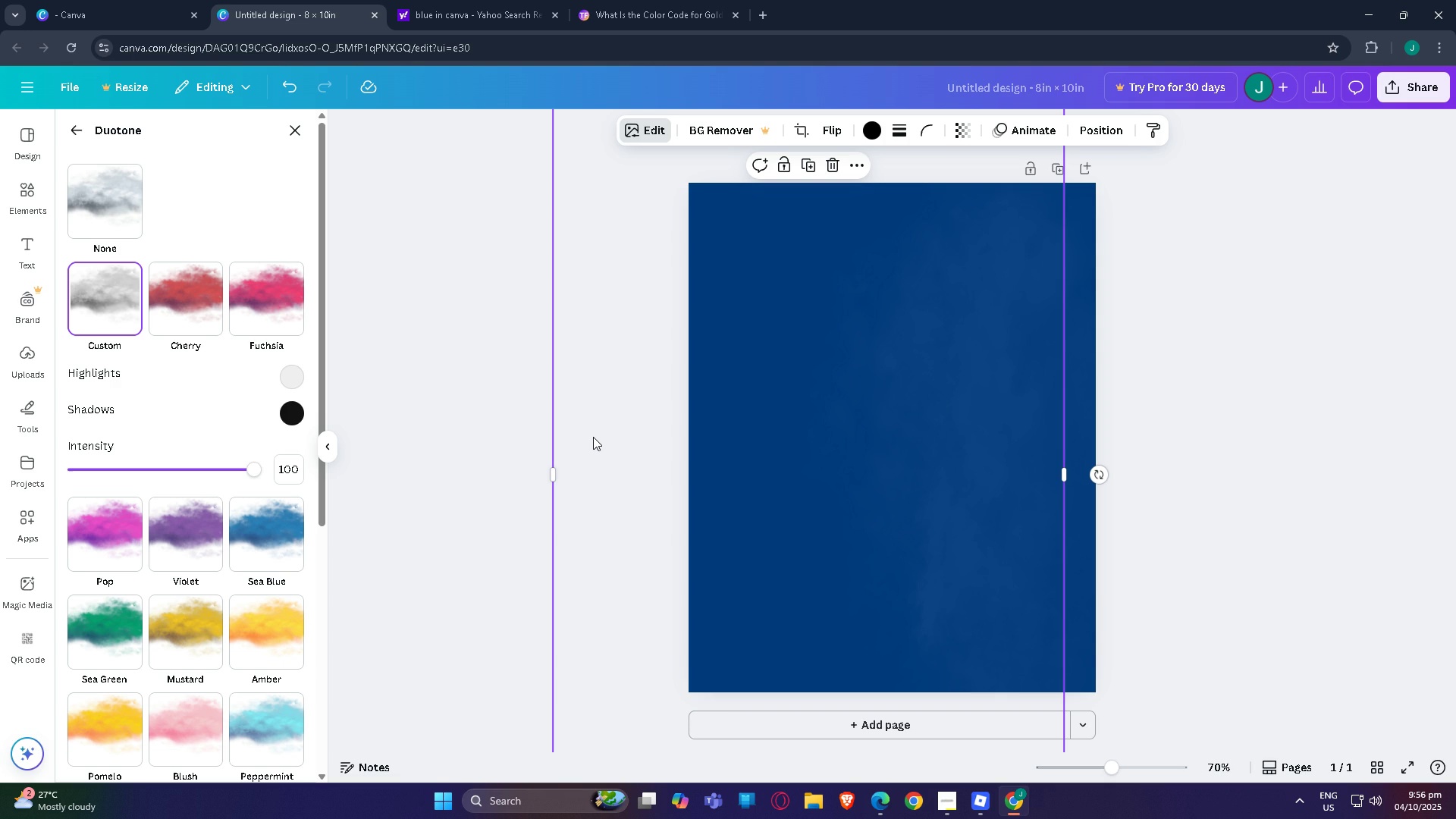 
wait(58.2)
 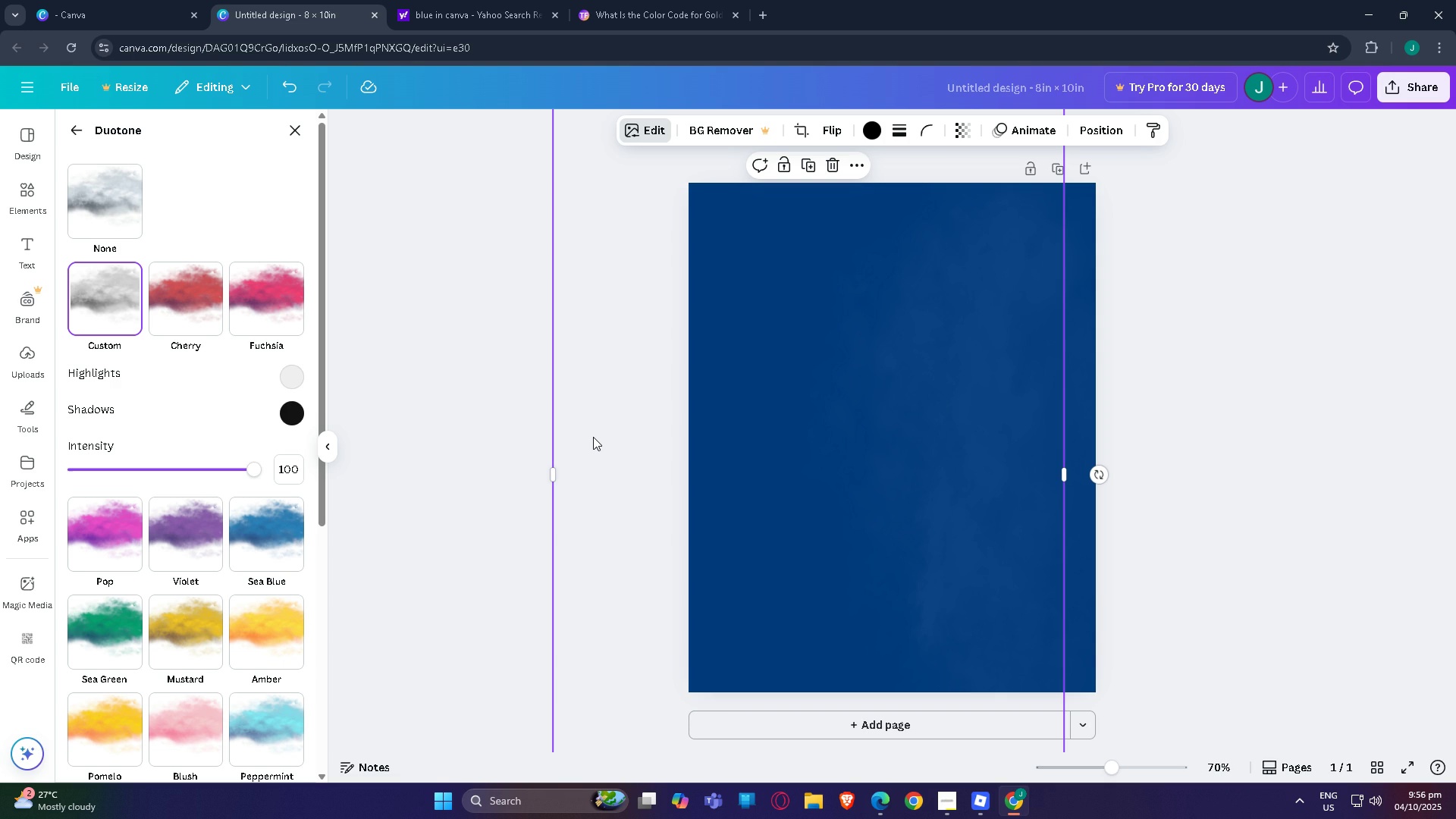 
double_click([656, 2])
 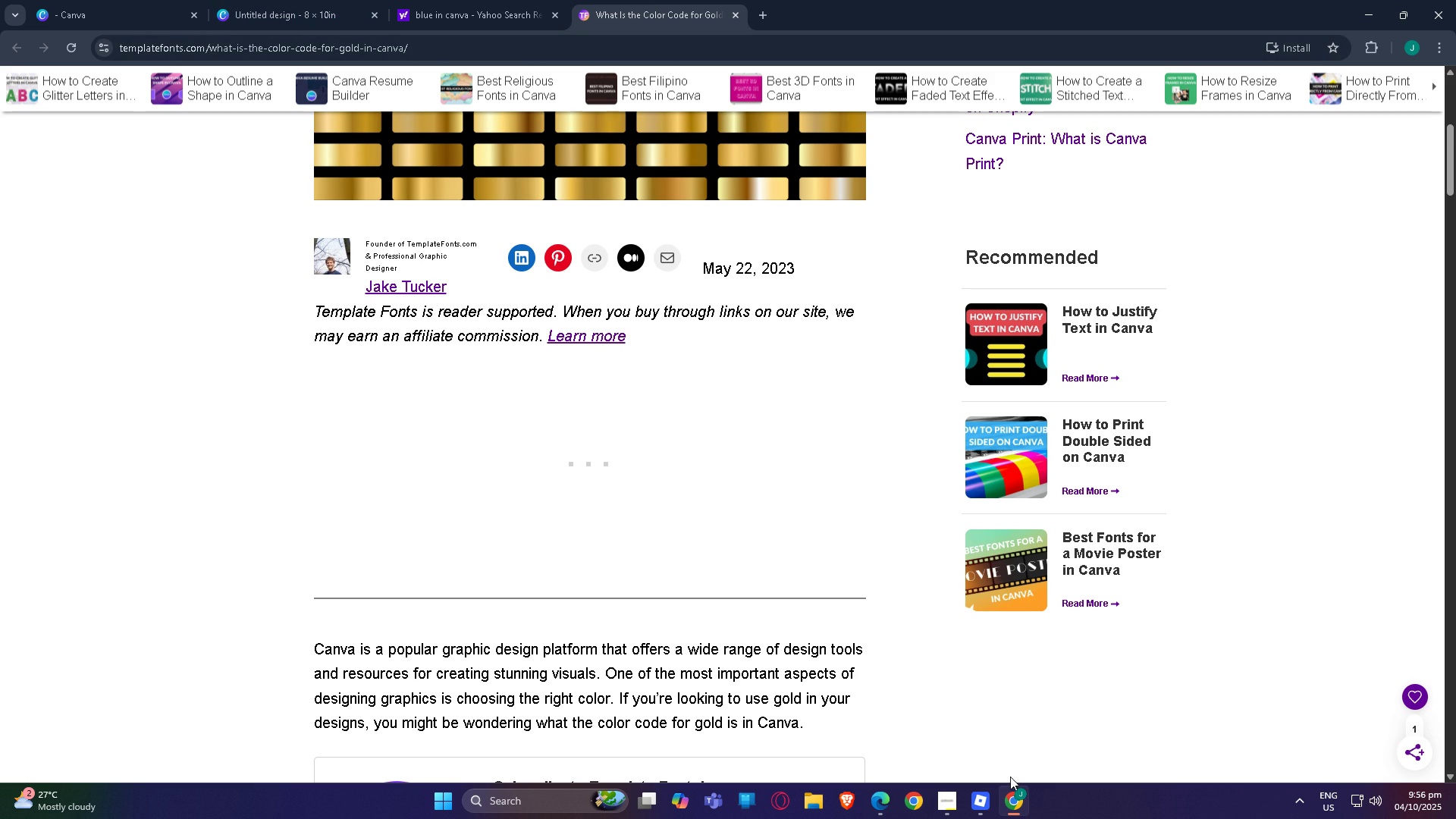 
mouse_move([944, 805])